 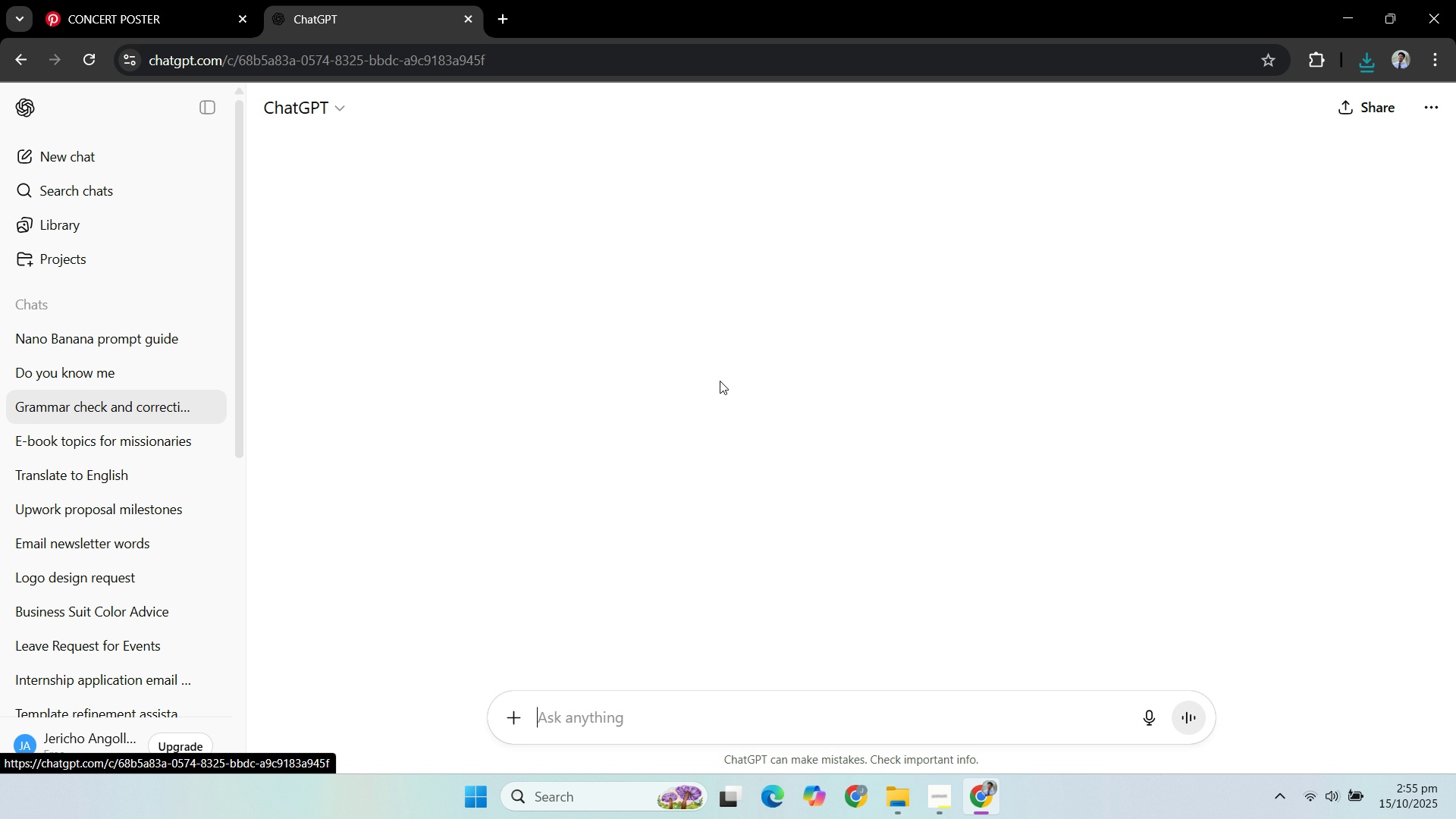 
scroll: coordinate [634, 448], scroll_direction: up, amount: 77.0
 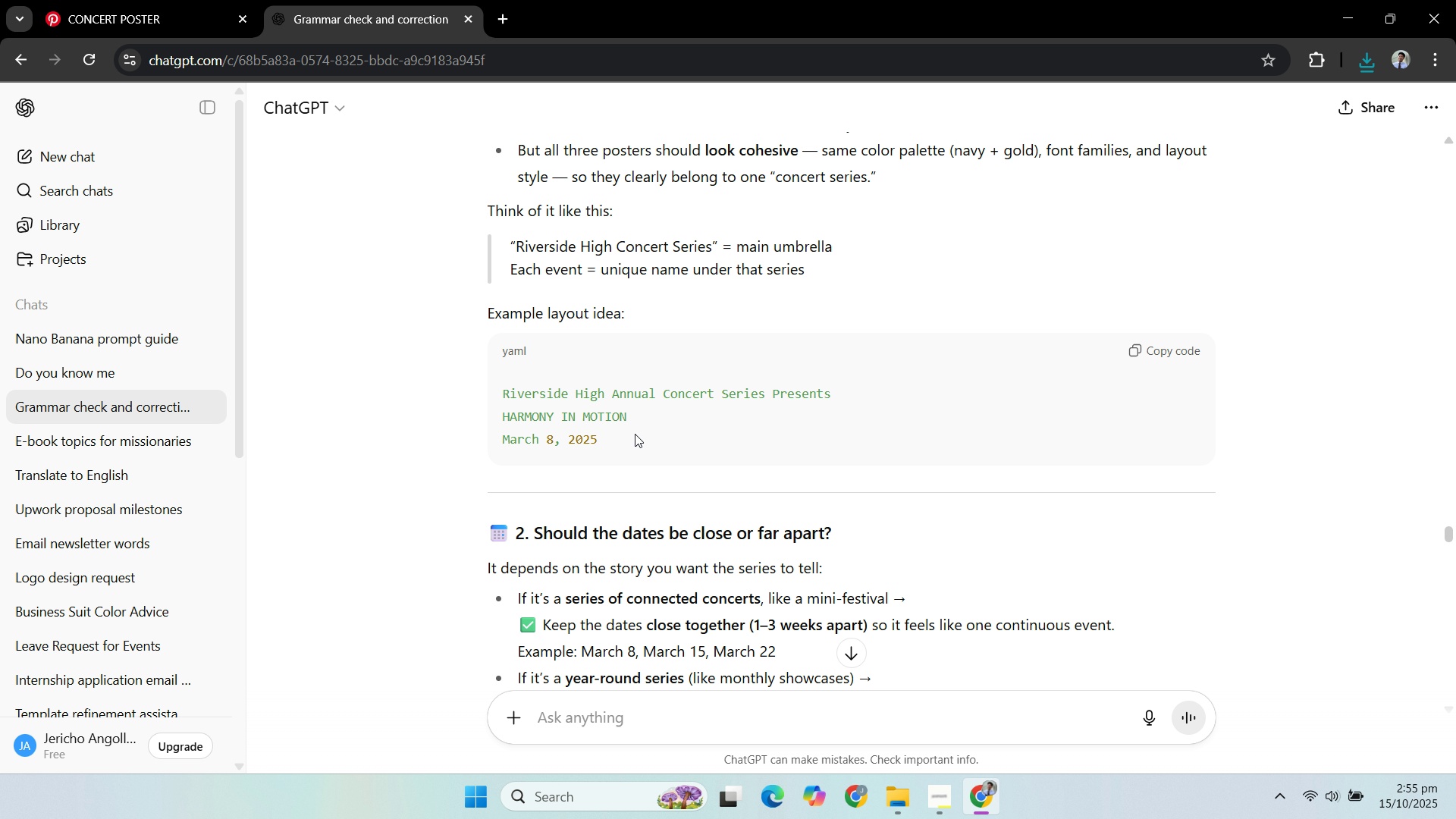 
scroll: coordinate [678, 436], scroll_direction: down, amount: 13.0
 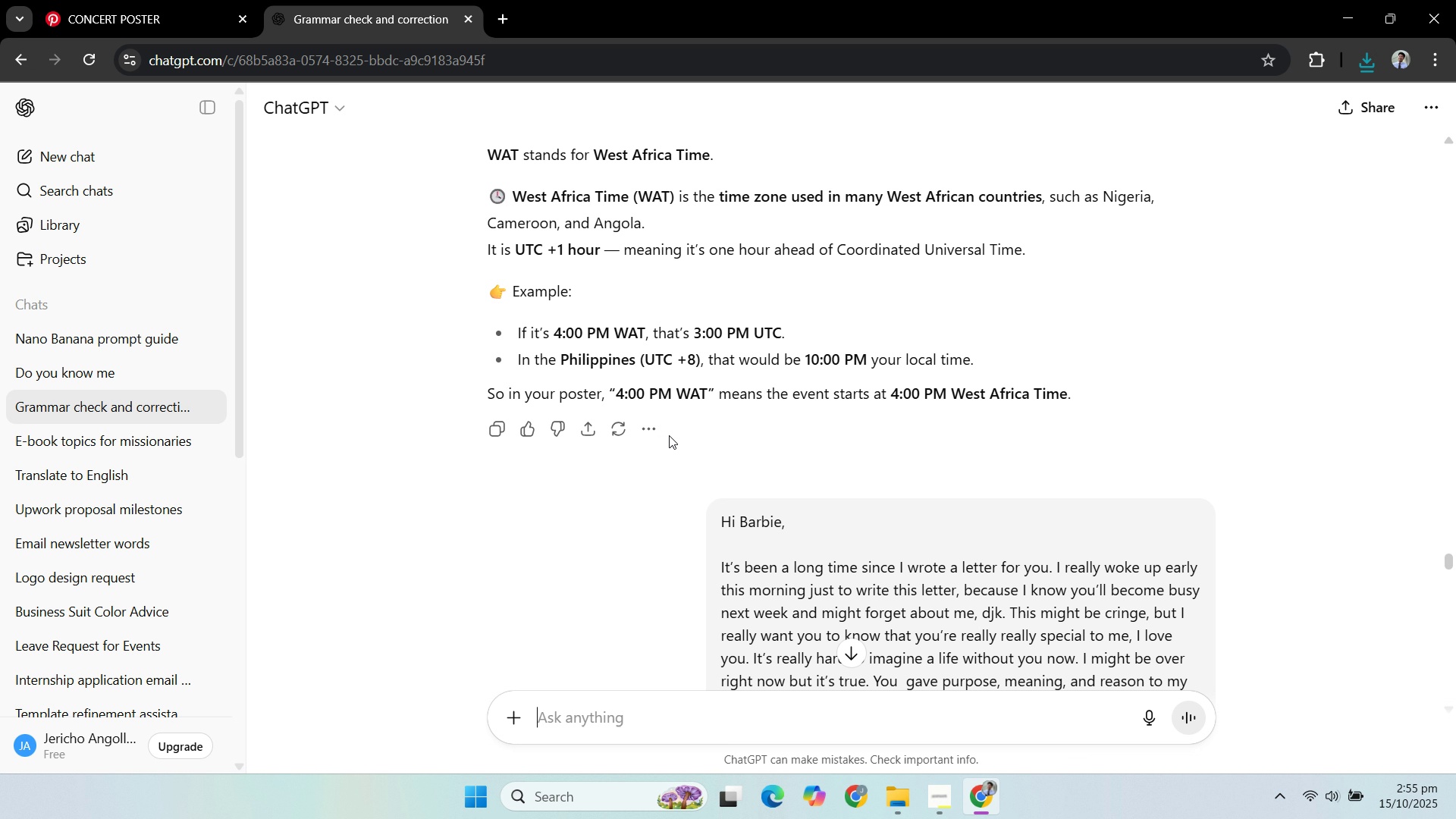 
scroll: coordinate [674, 400], scroll_direction: up, amount: 26.0
 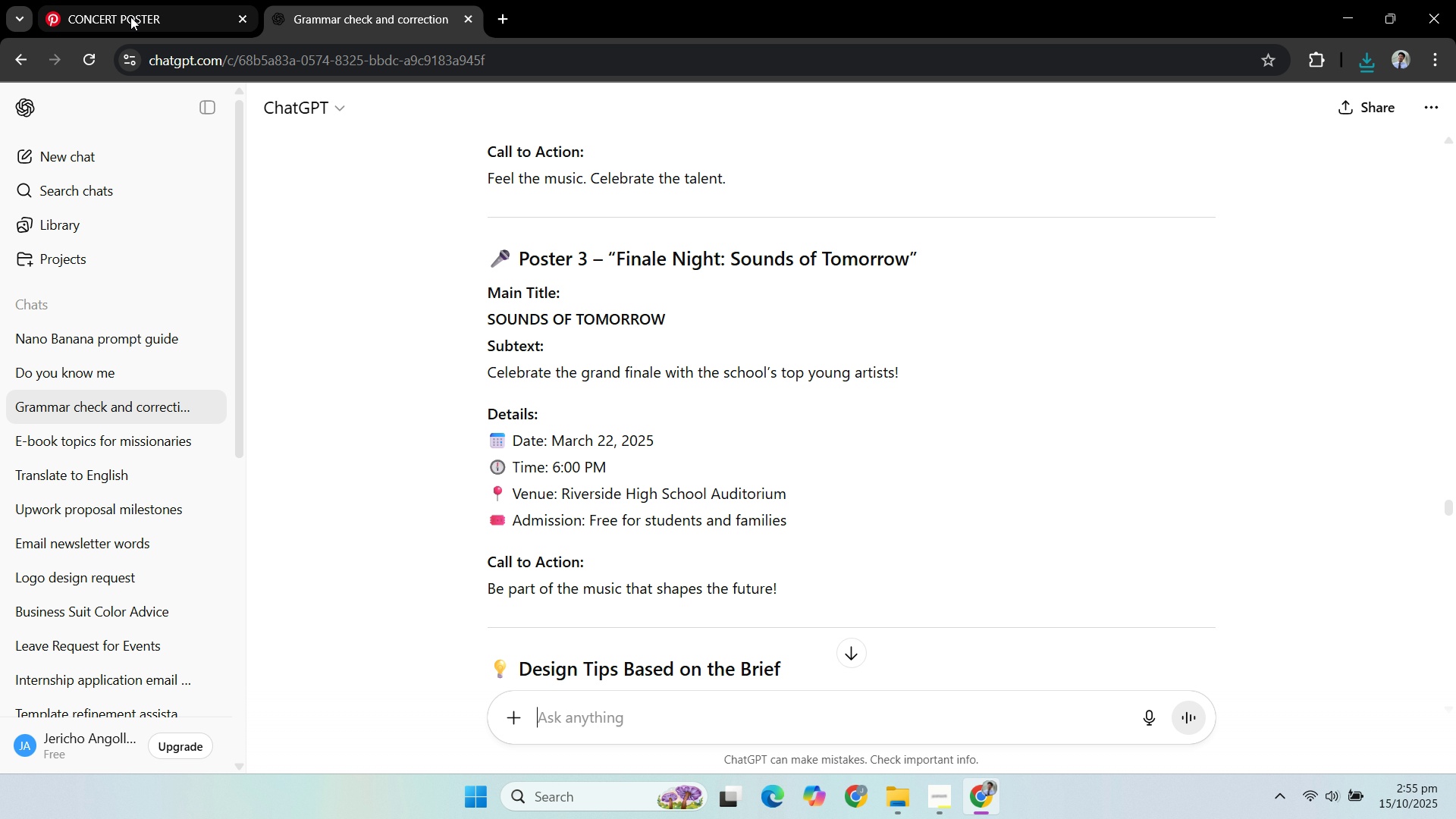 
left_click([130, 17])
 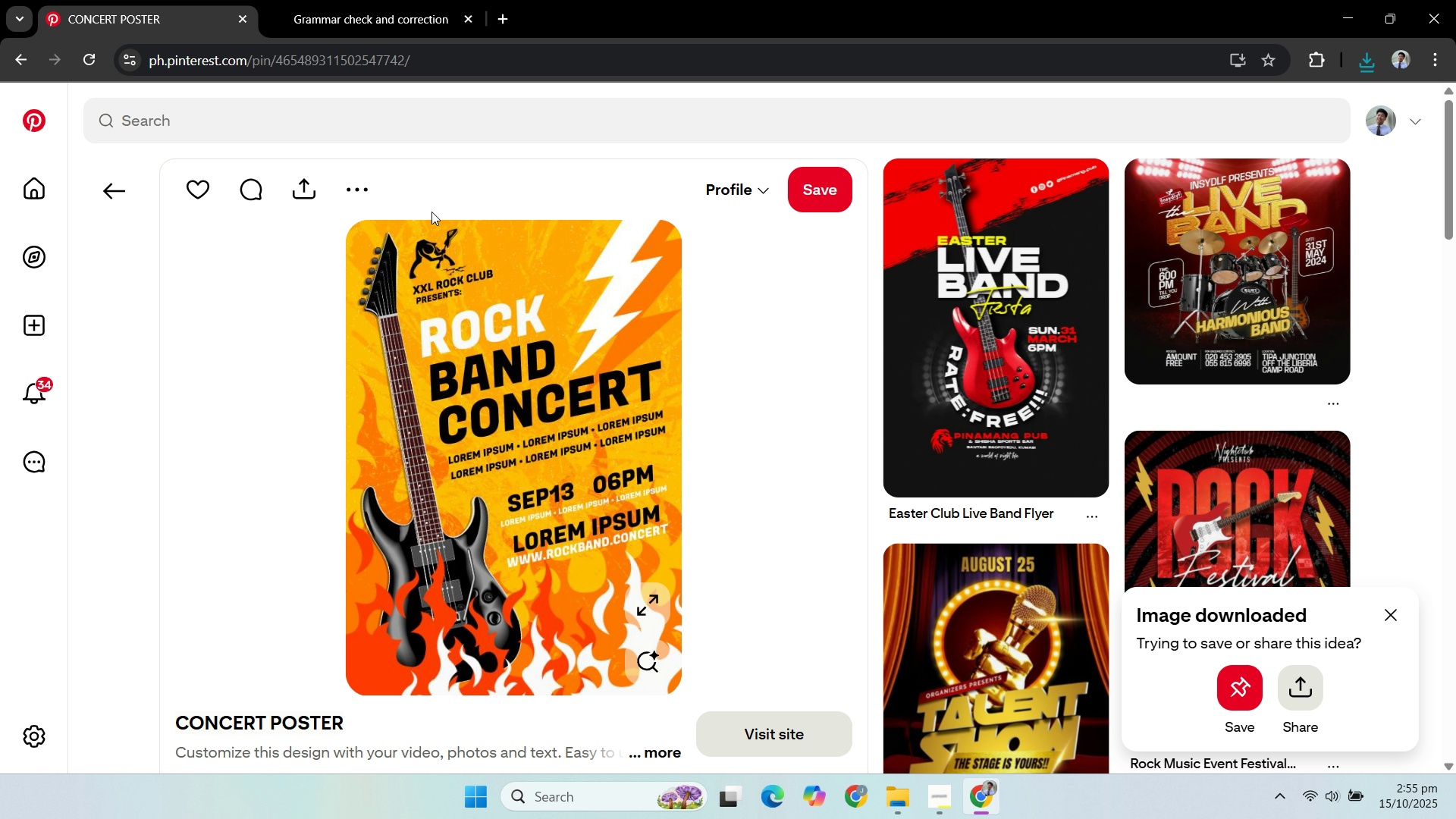 
scroll: coordinate [500, 272], scroll_direction: down, amount: 3.0
 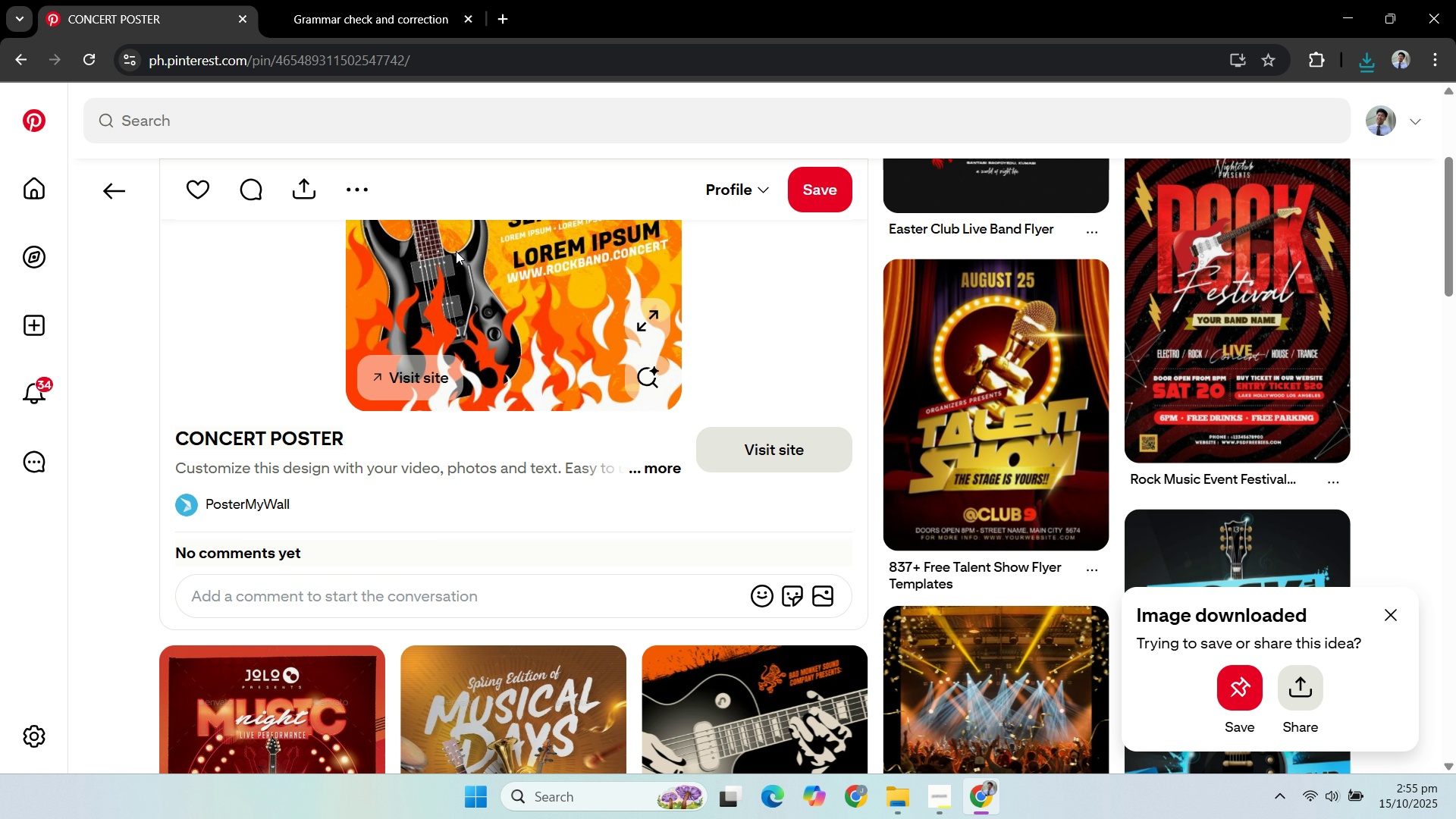 
scroll: coordinate [410, 300], scroll_direction: up, amount: 4.0
 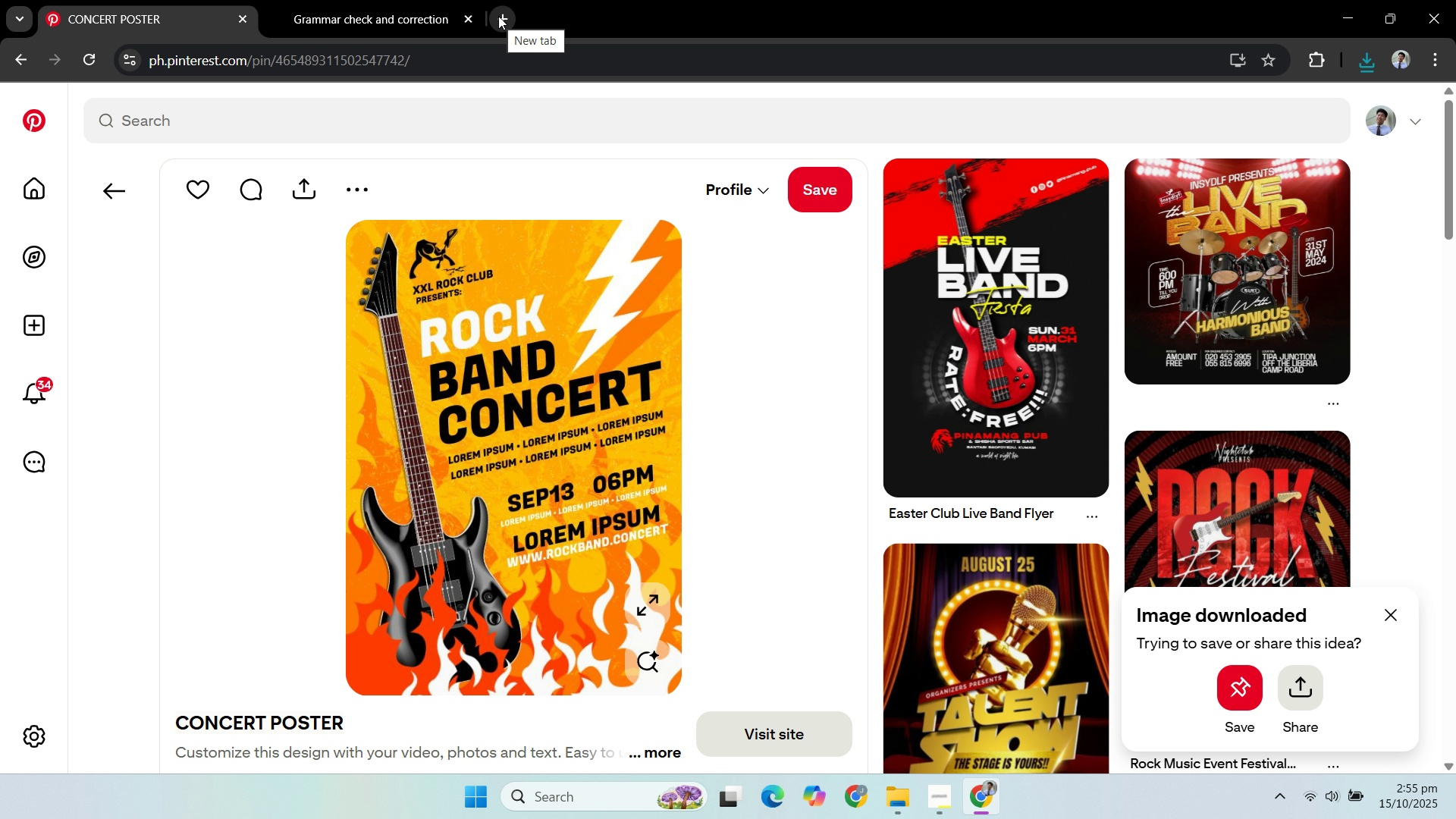 
wait(5.19)
 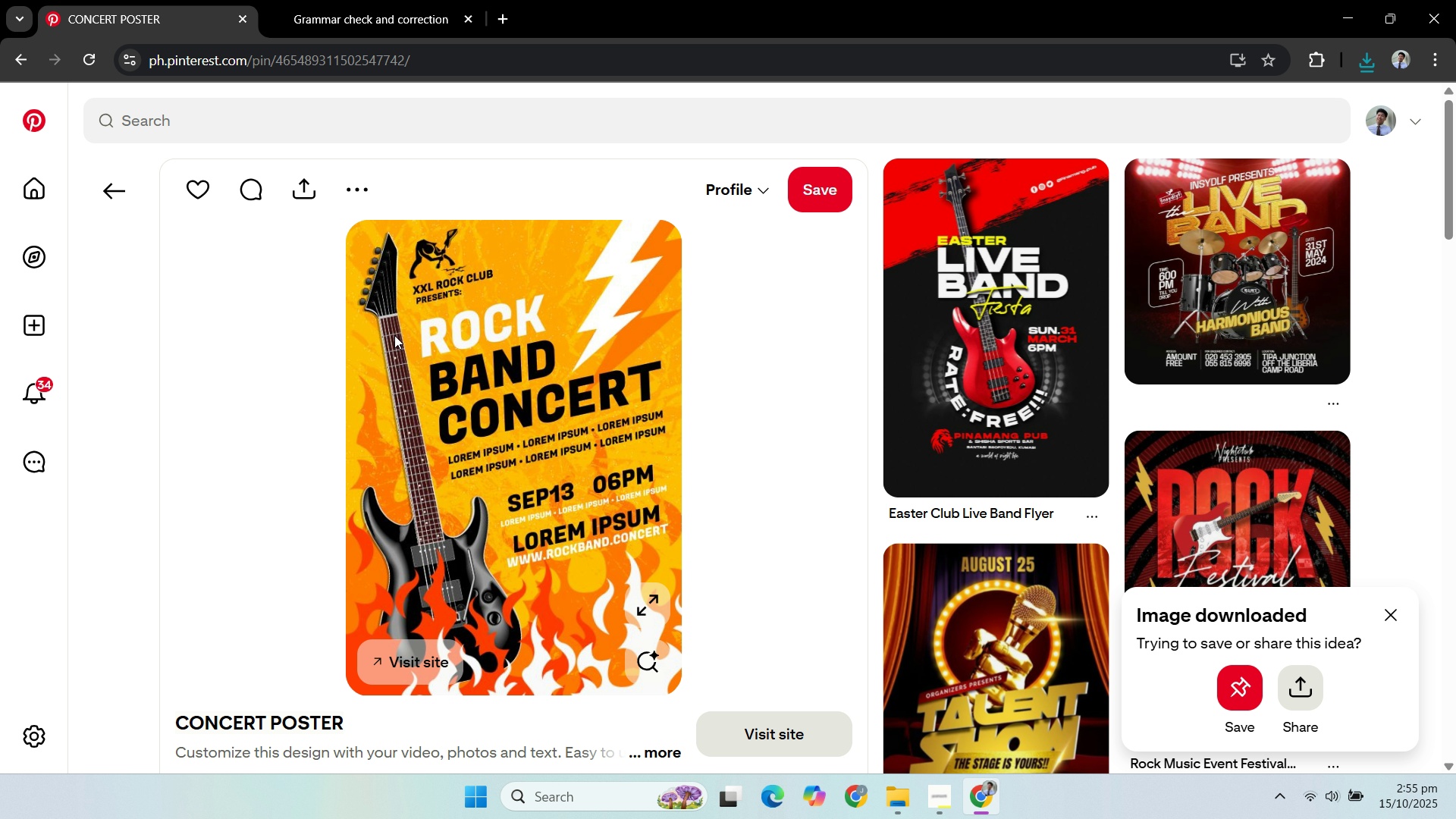 
left_click_drag(start_coordinate=[570, 24], to_coordinate=[359, 18])
 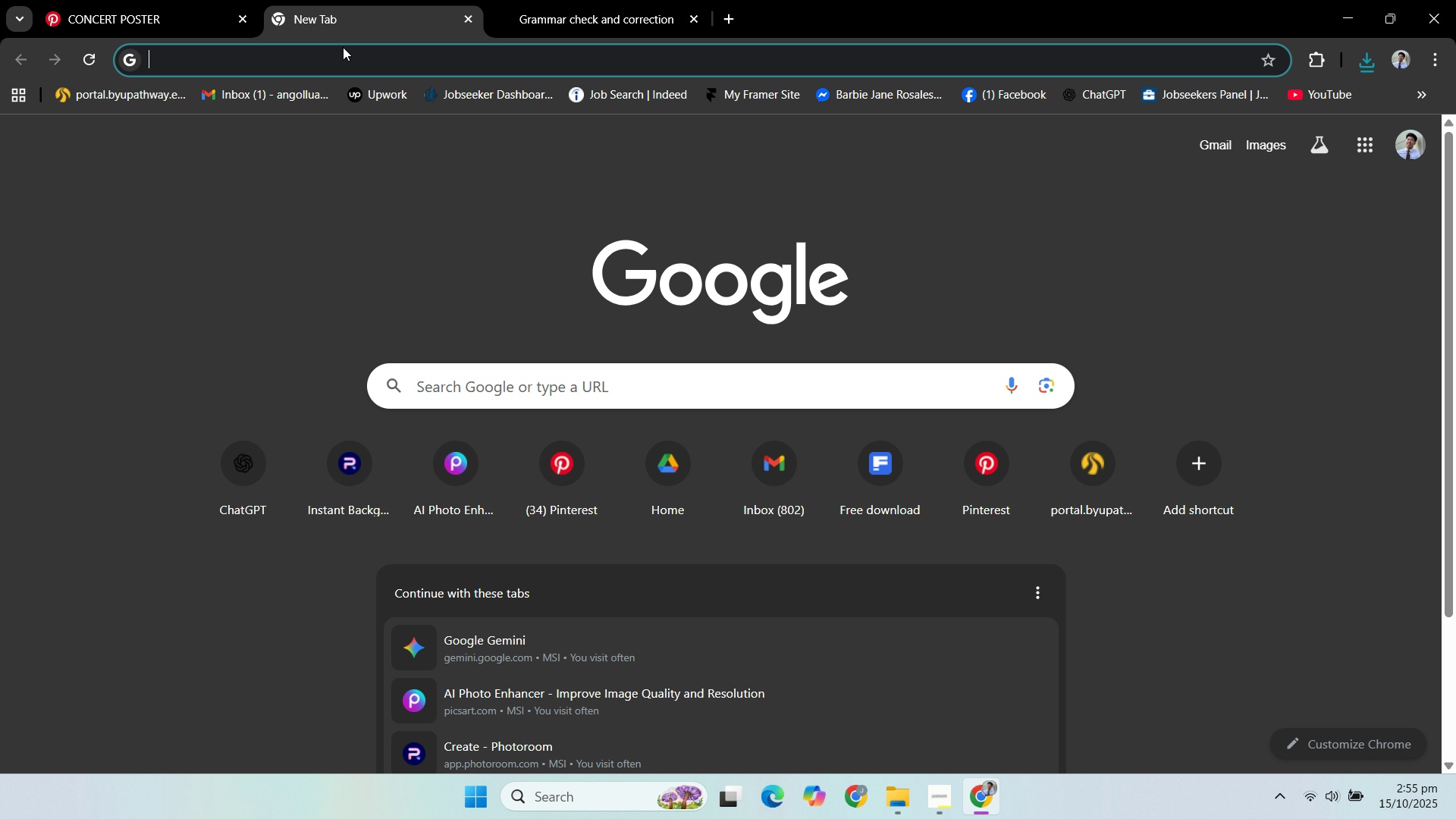 
type(pinterest.com)
 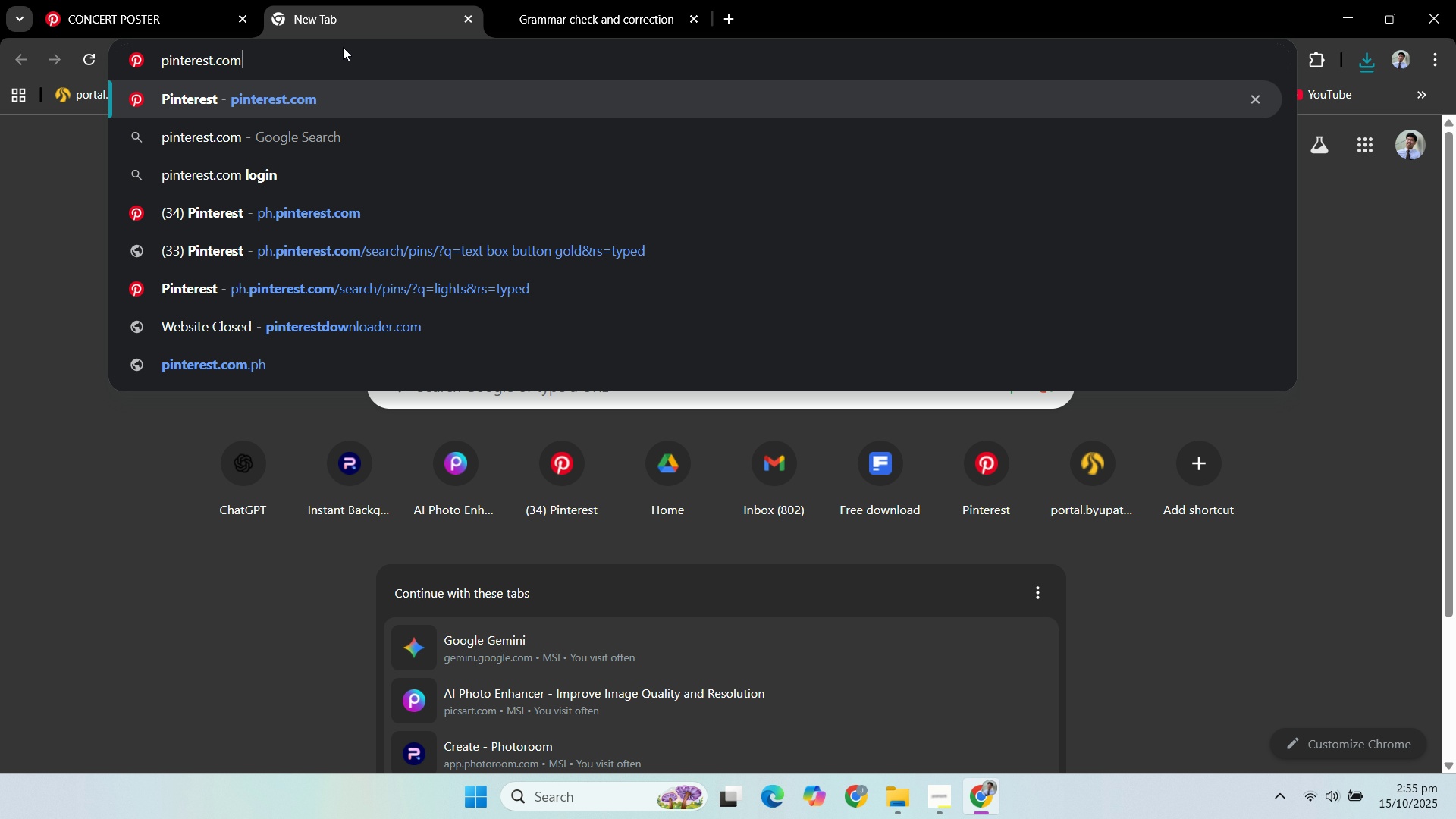 
key(Enter)
 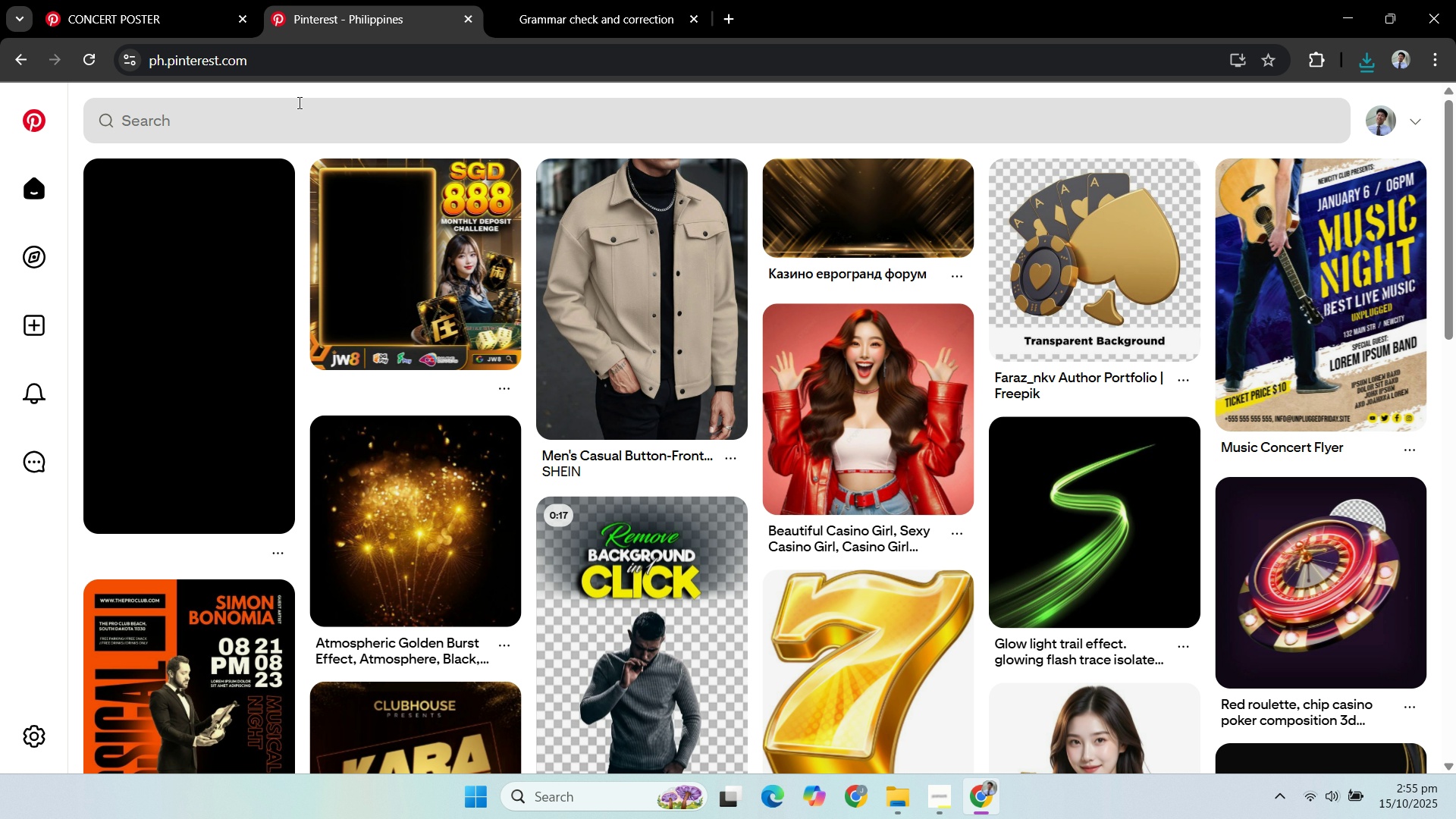 
scroll: coordinate [470, 275], scroll_direction: down, amount: 3.0
 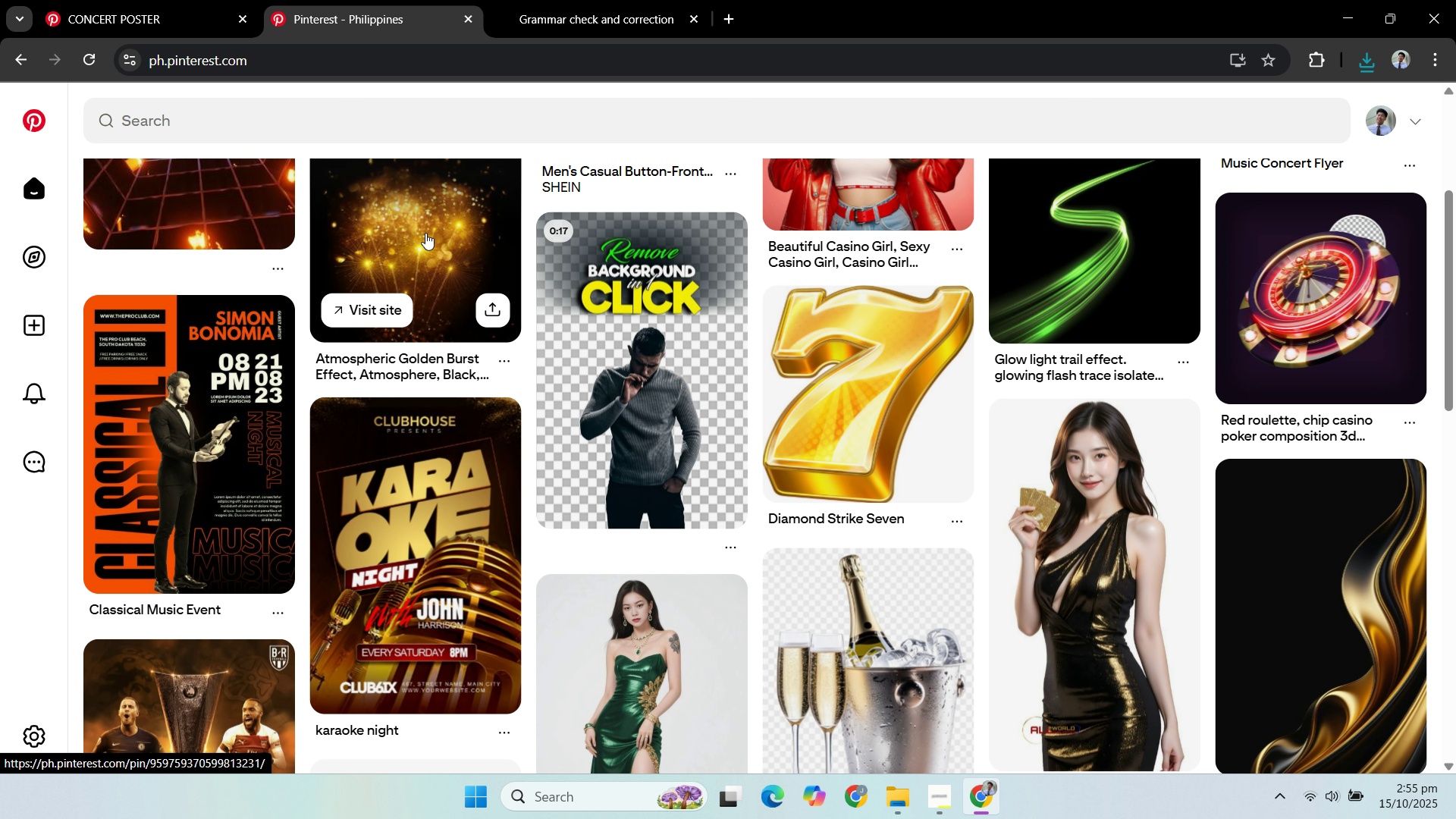 
scroll: coordinate [395, 240], scroll_direction: up, amount: 7.0
 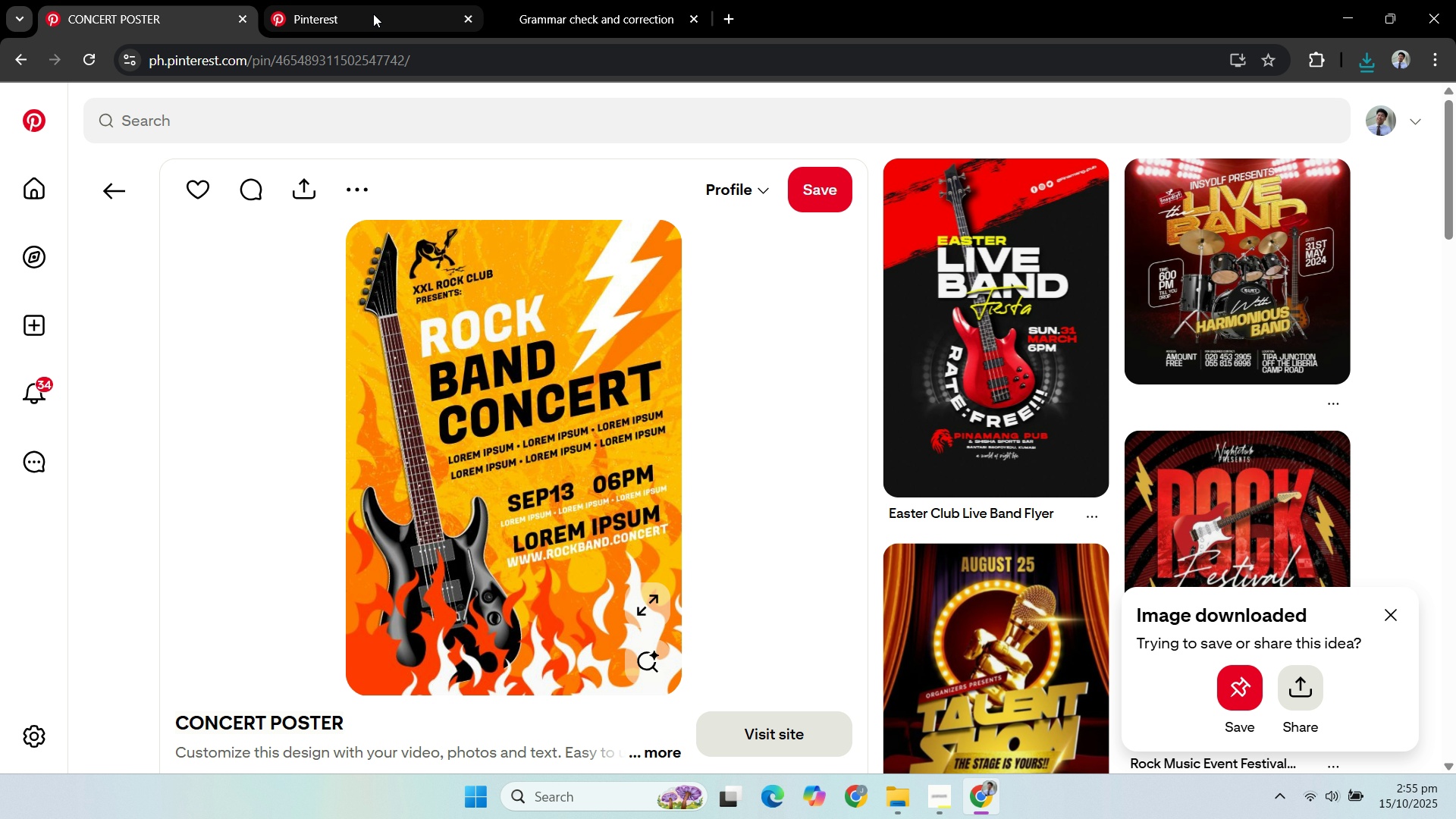 
left_click([363, 16])
 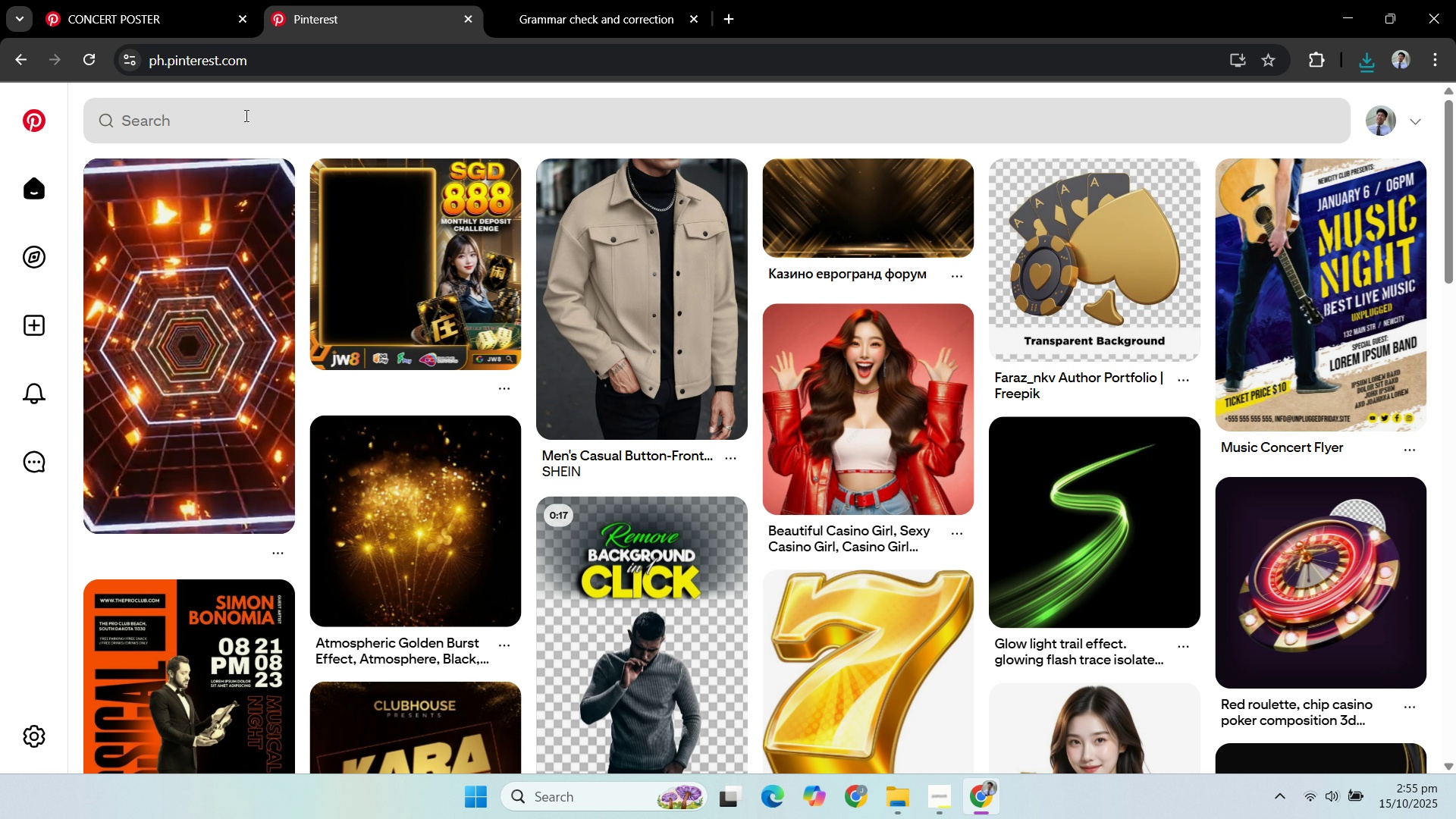 
left_click([245, 115])
 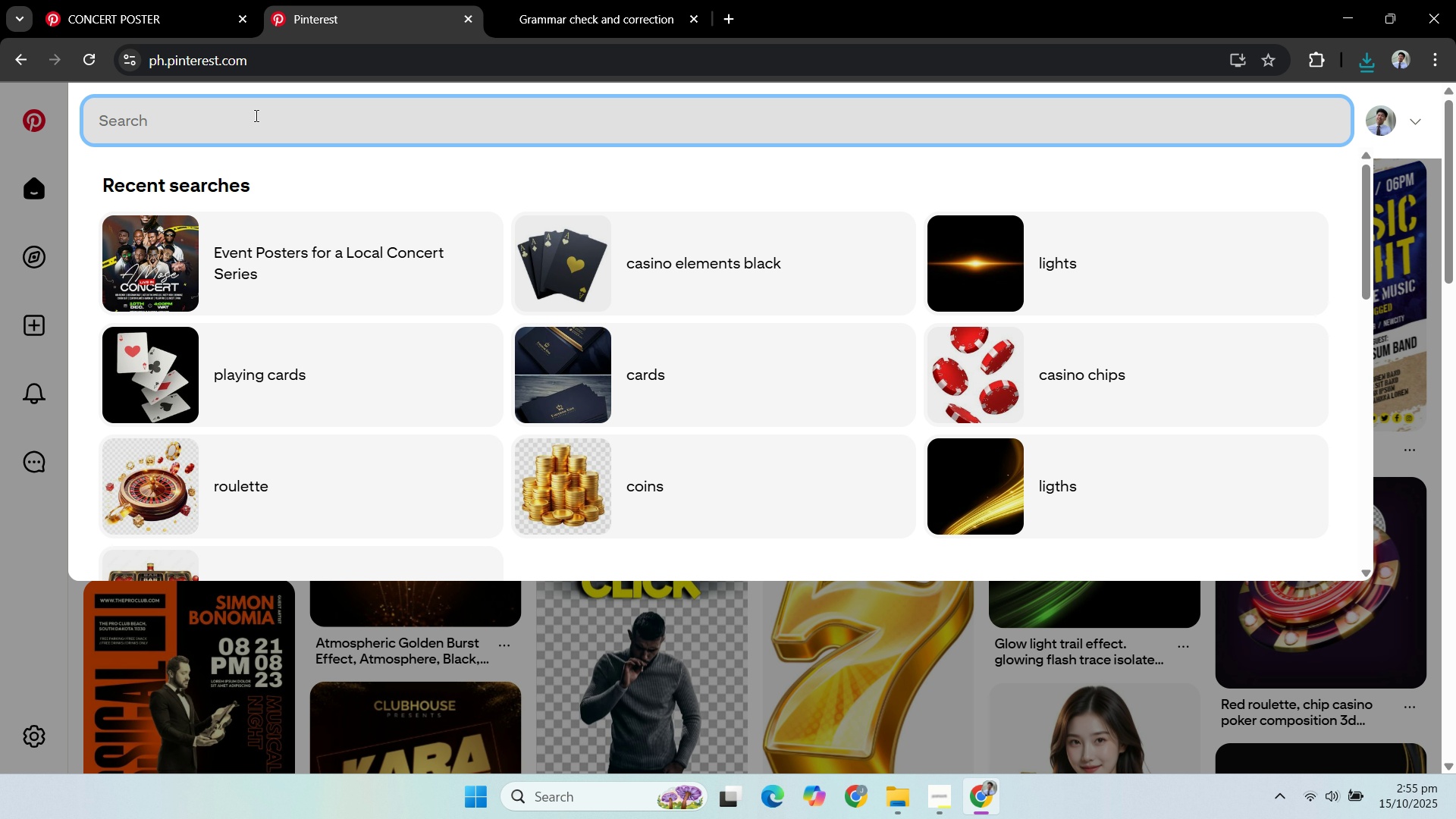 
type(yellow orang ba)
key(Backspace)
key(Backspace)
type(e rokudn)
 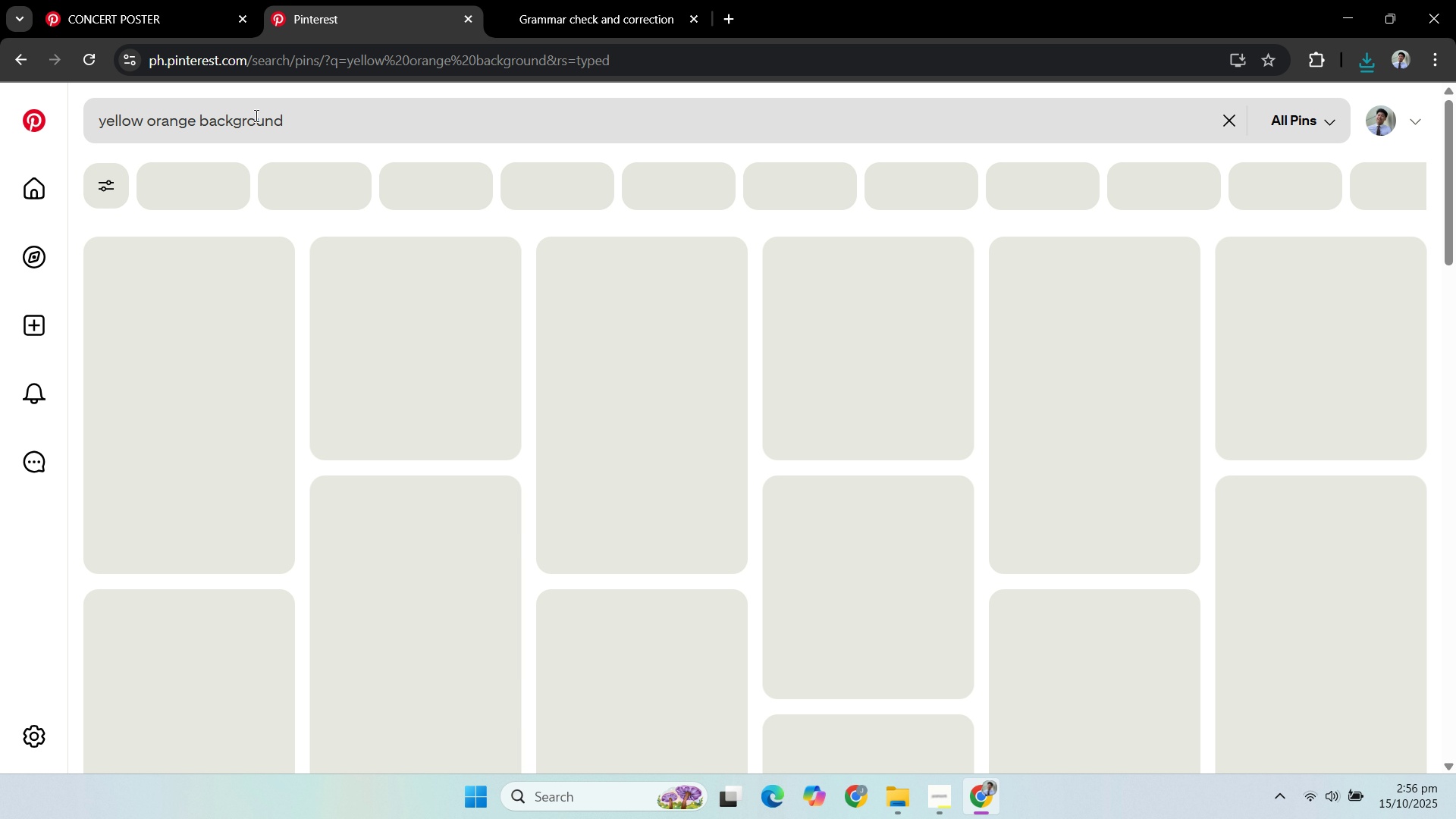 
key(Enter)
 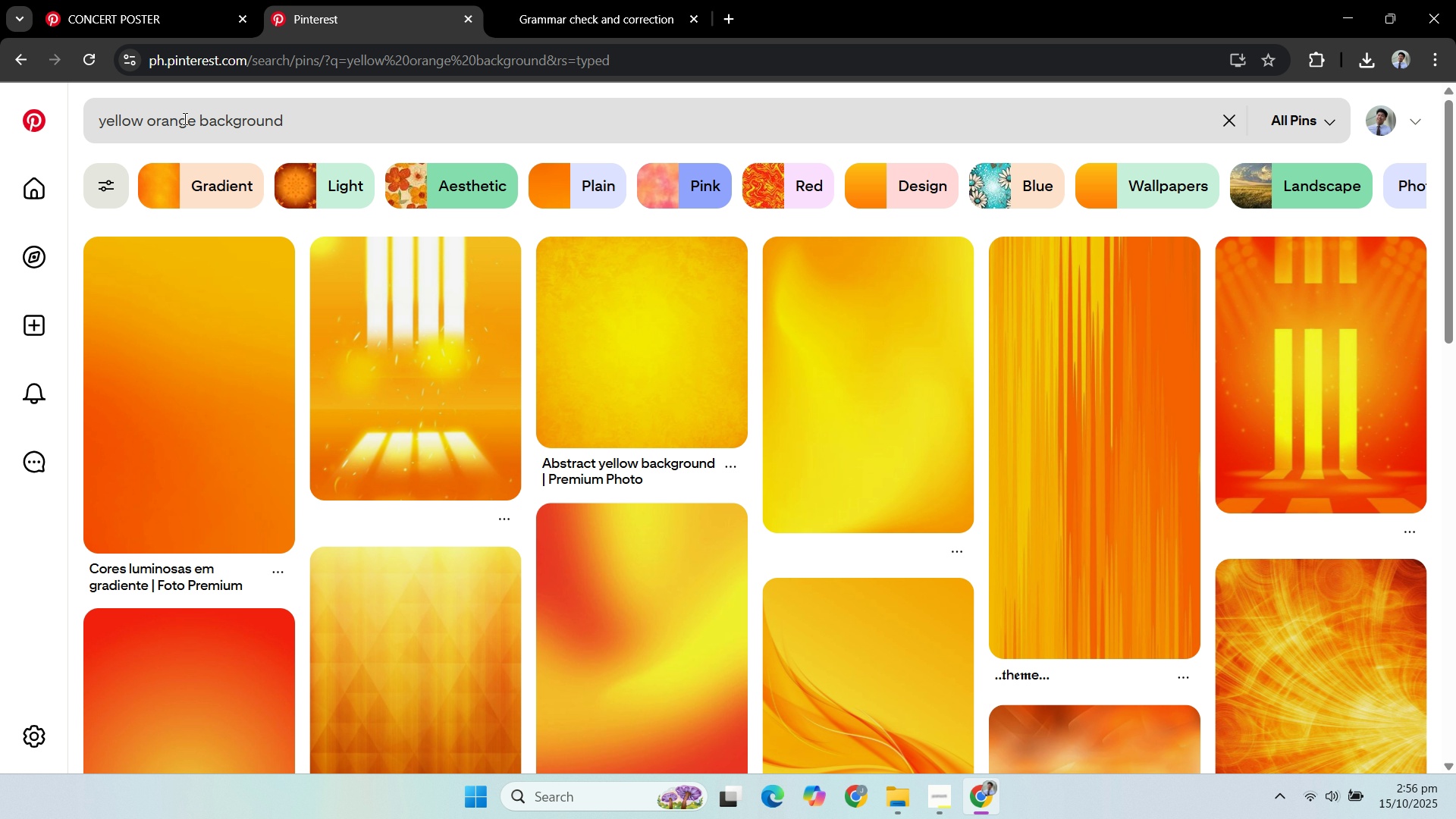 
left_click([136, 8])
 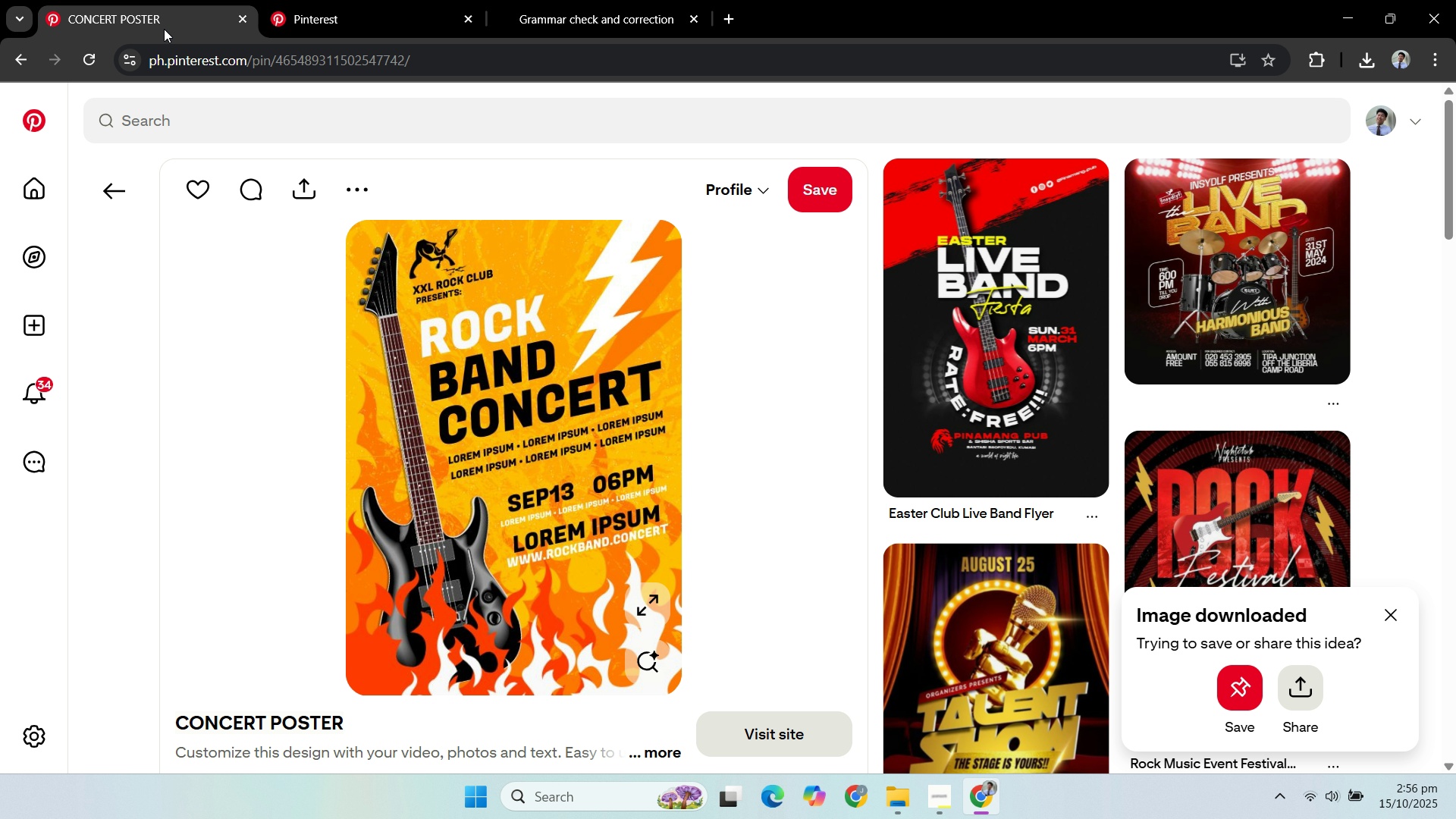 
wait(5.06)
 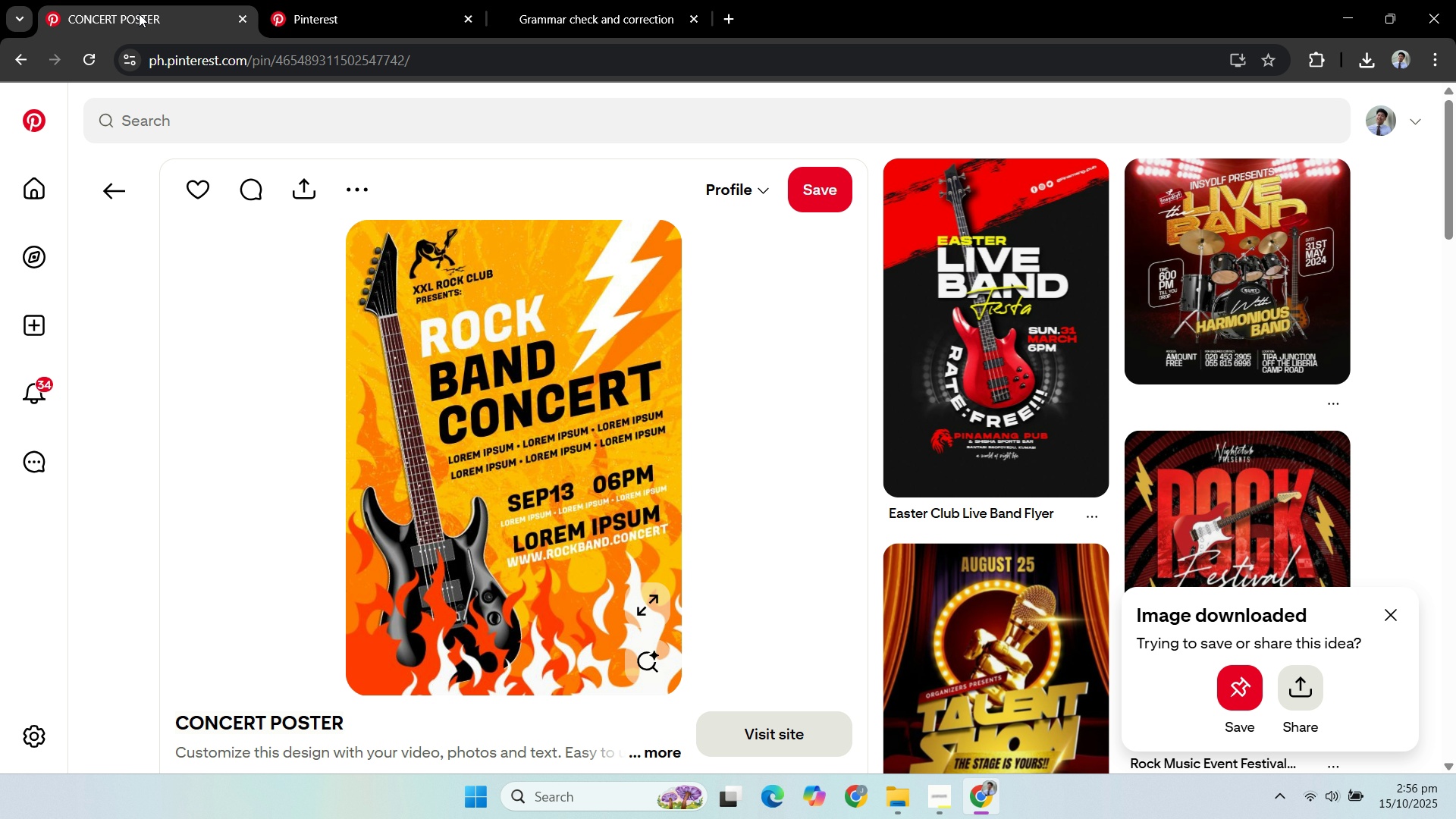 
left_click([353, 20])
 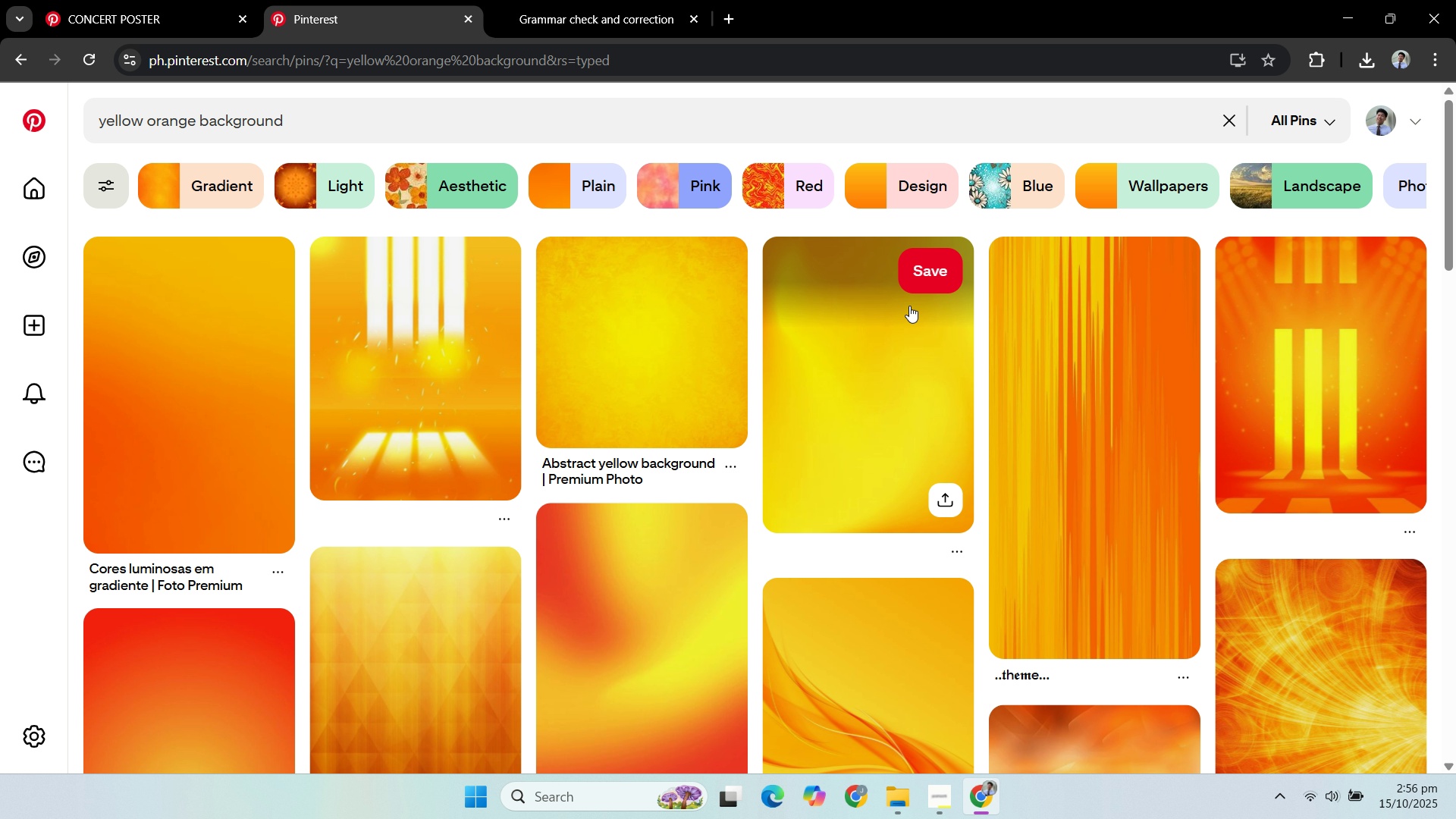 
scroll: coordinate [860, 285], scroll_direction: down, amount: 5.0
 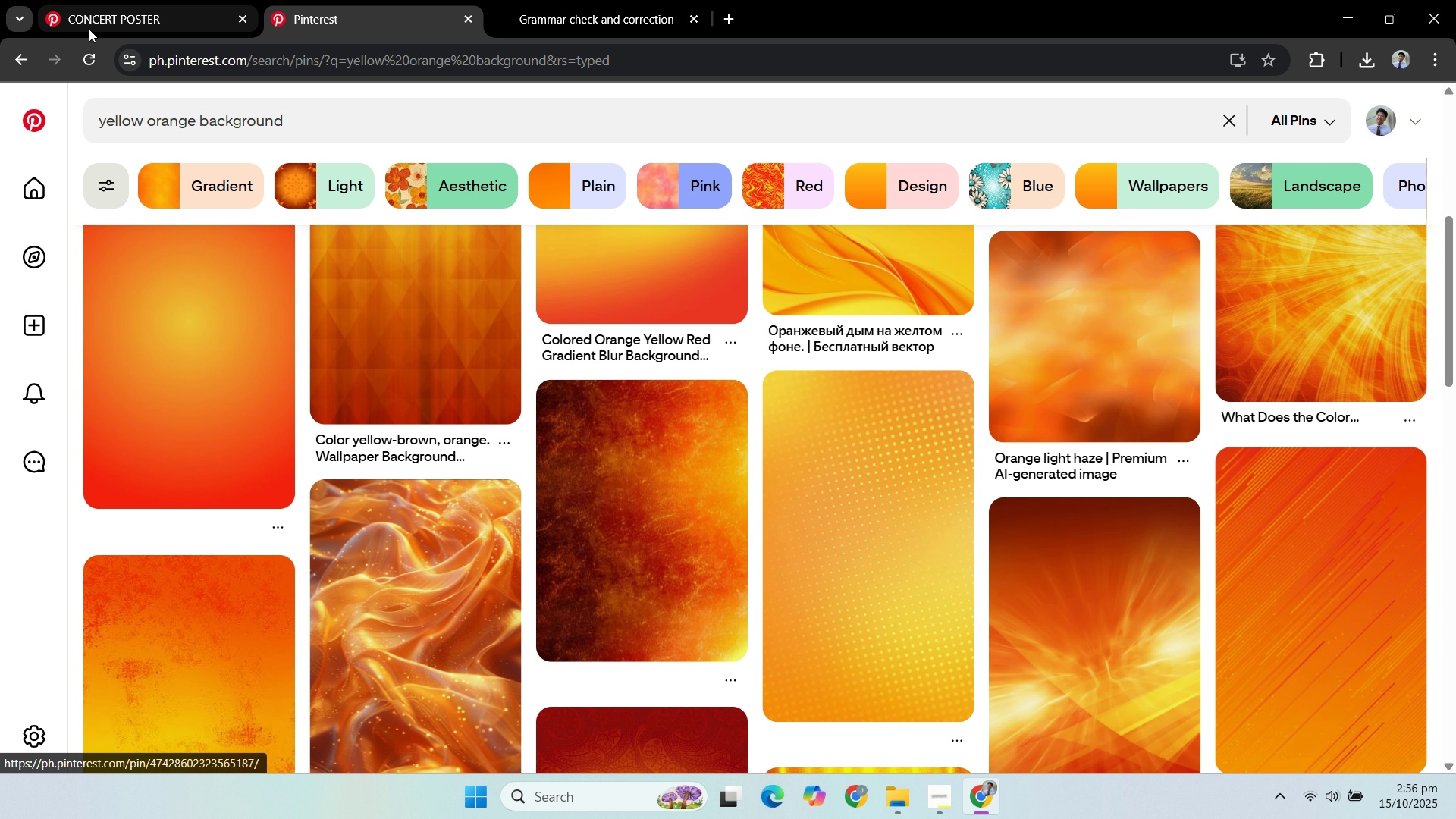 
left_click([102, 27])
 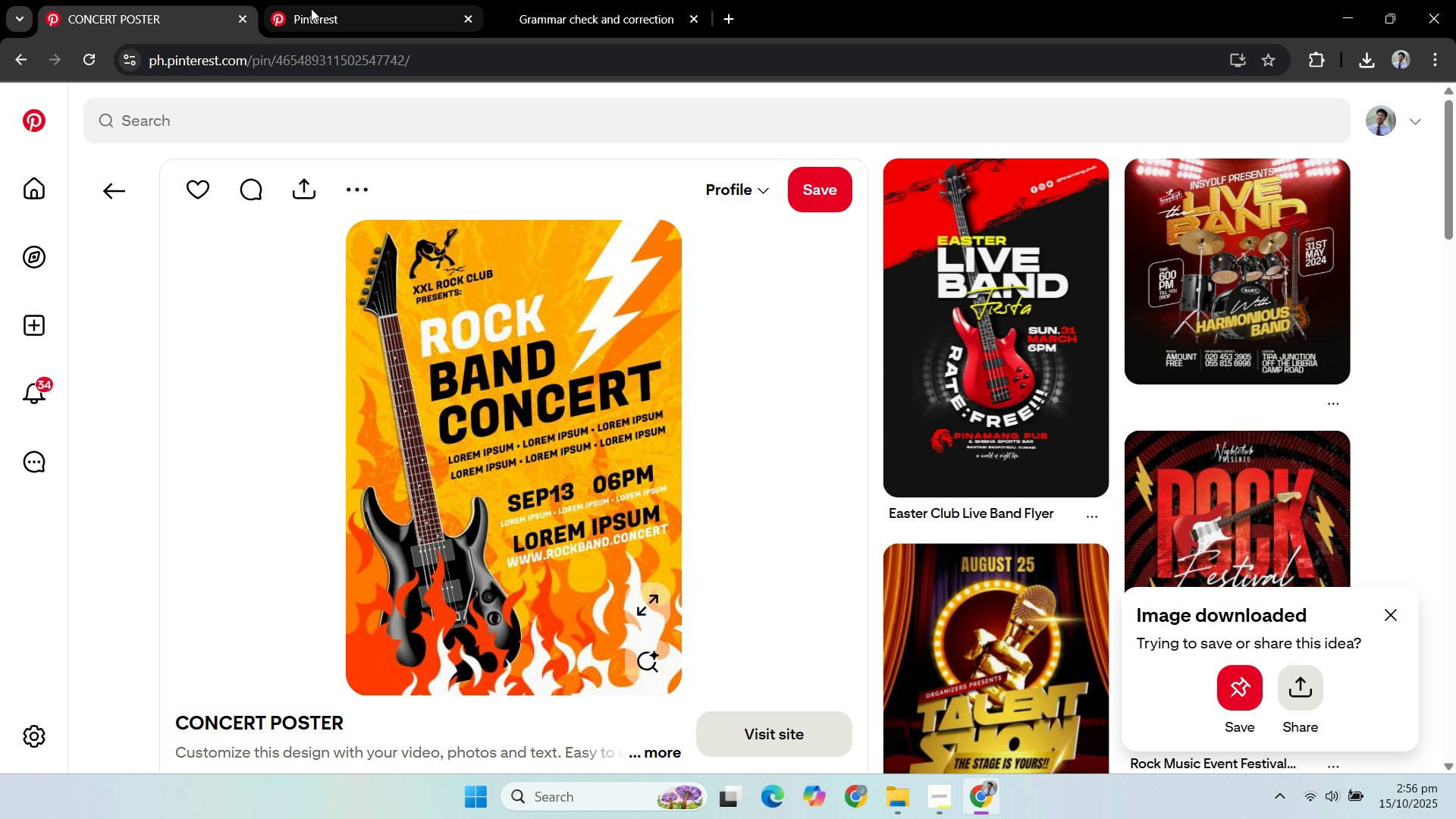 
left_click([311, 8])
 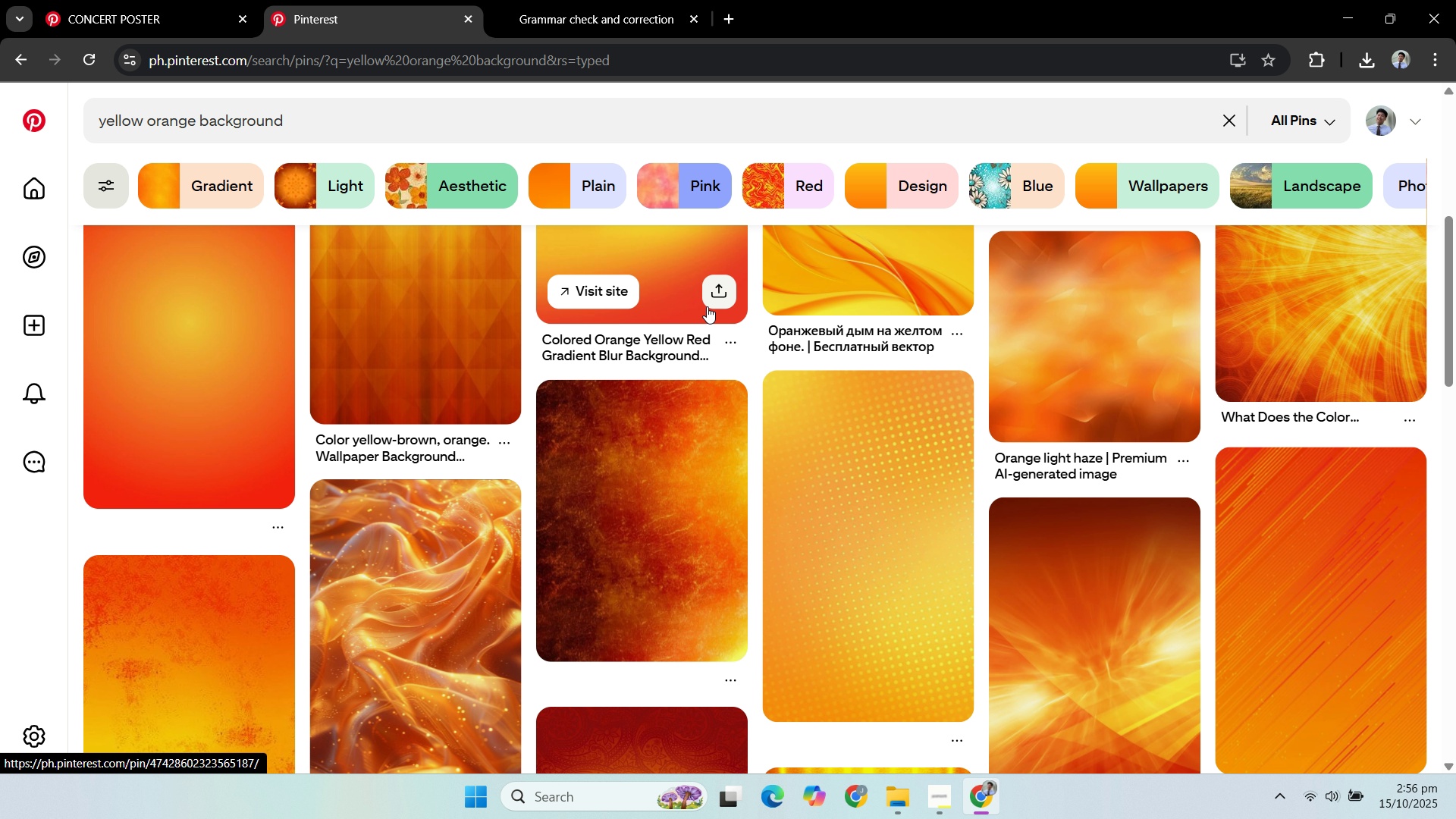 
scroll: coordinate [709, 304], scroll_direction: down, amount: 12.0
 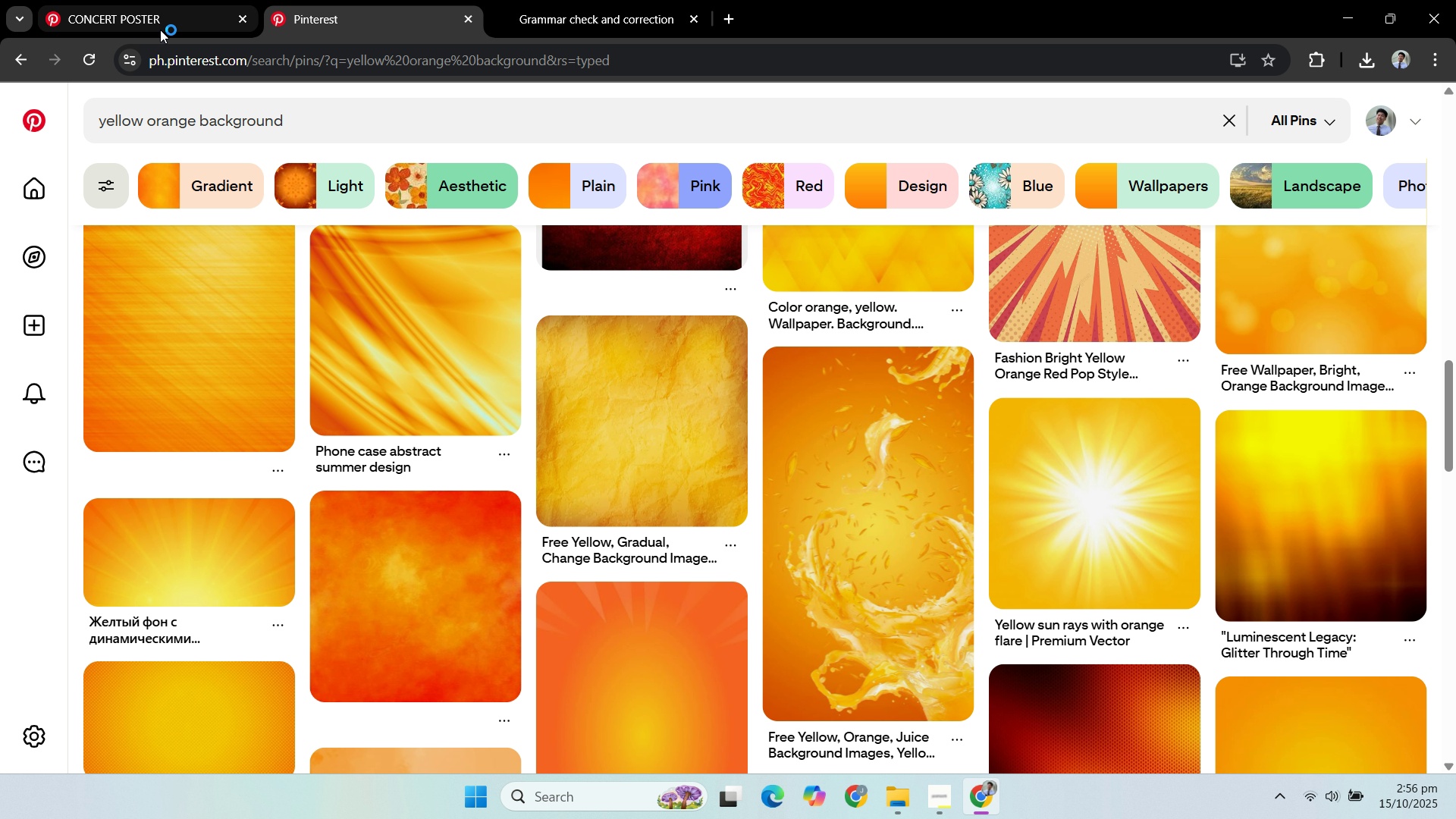 
left_click([156, 19])
 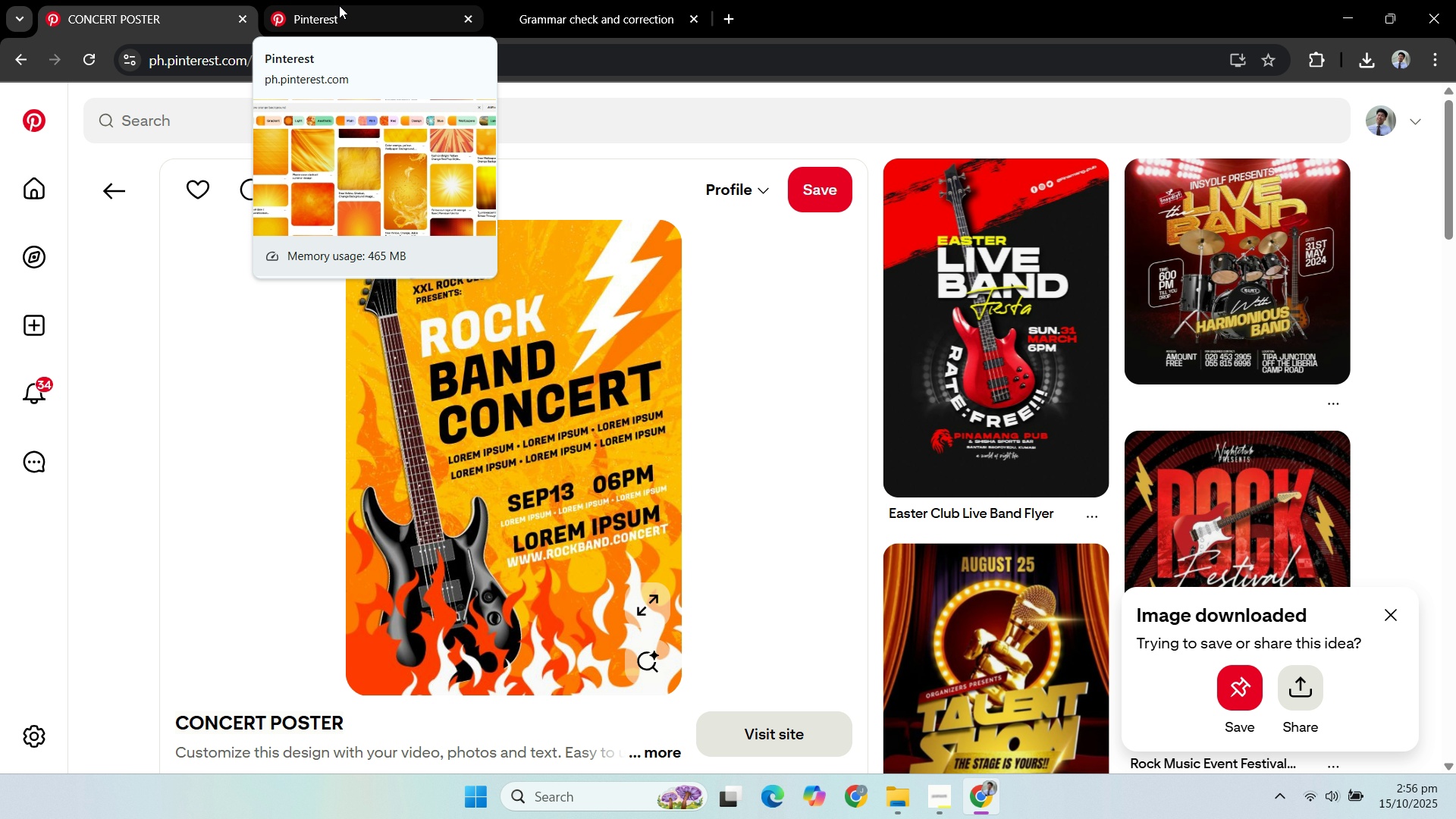 
left_click([342, 8])
 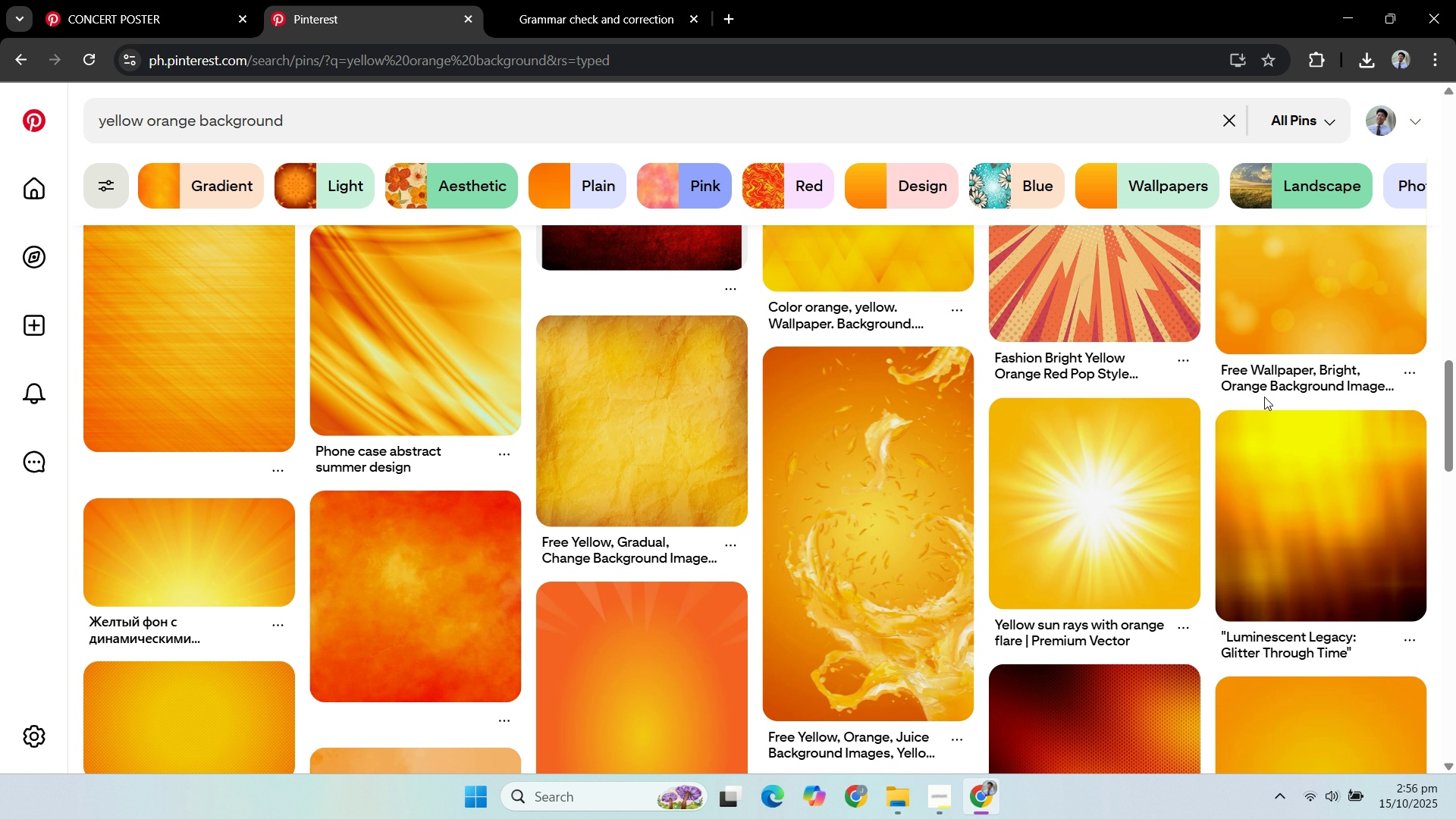 
scroll: coordinate [1250, 406], scroll_direction: down, amount: 3.0
 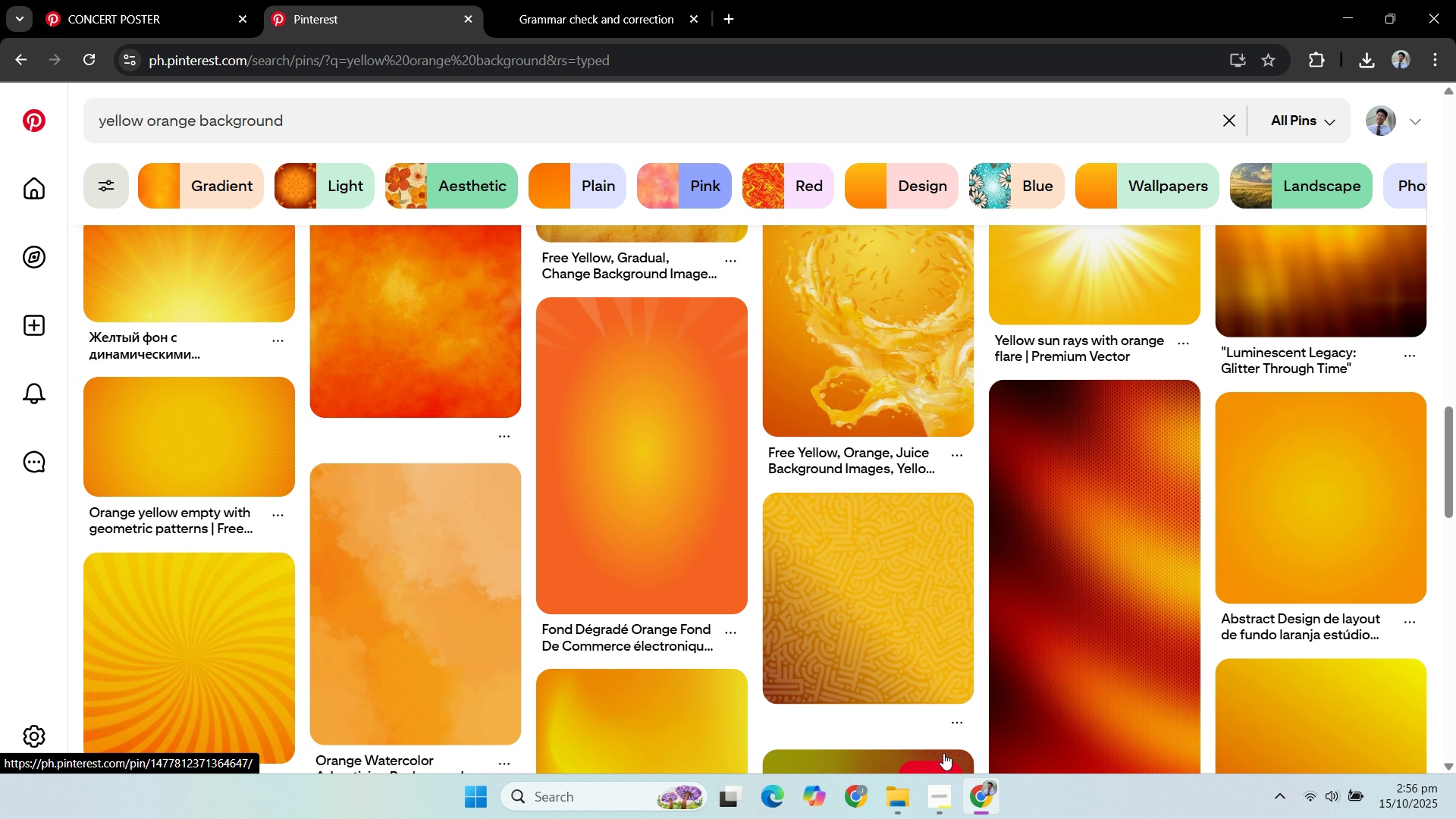 
left_click([938, 792])
 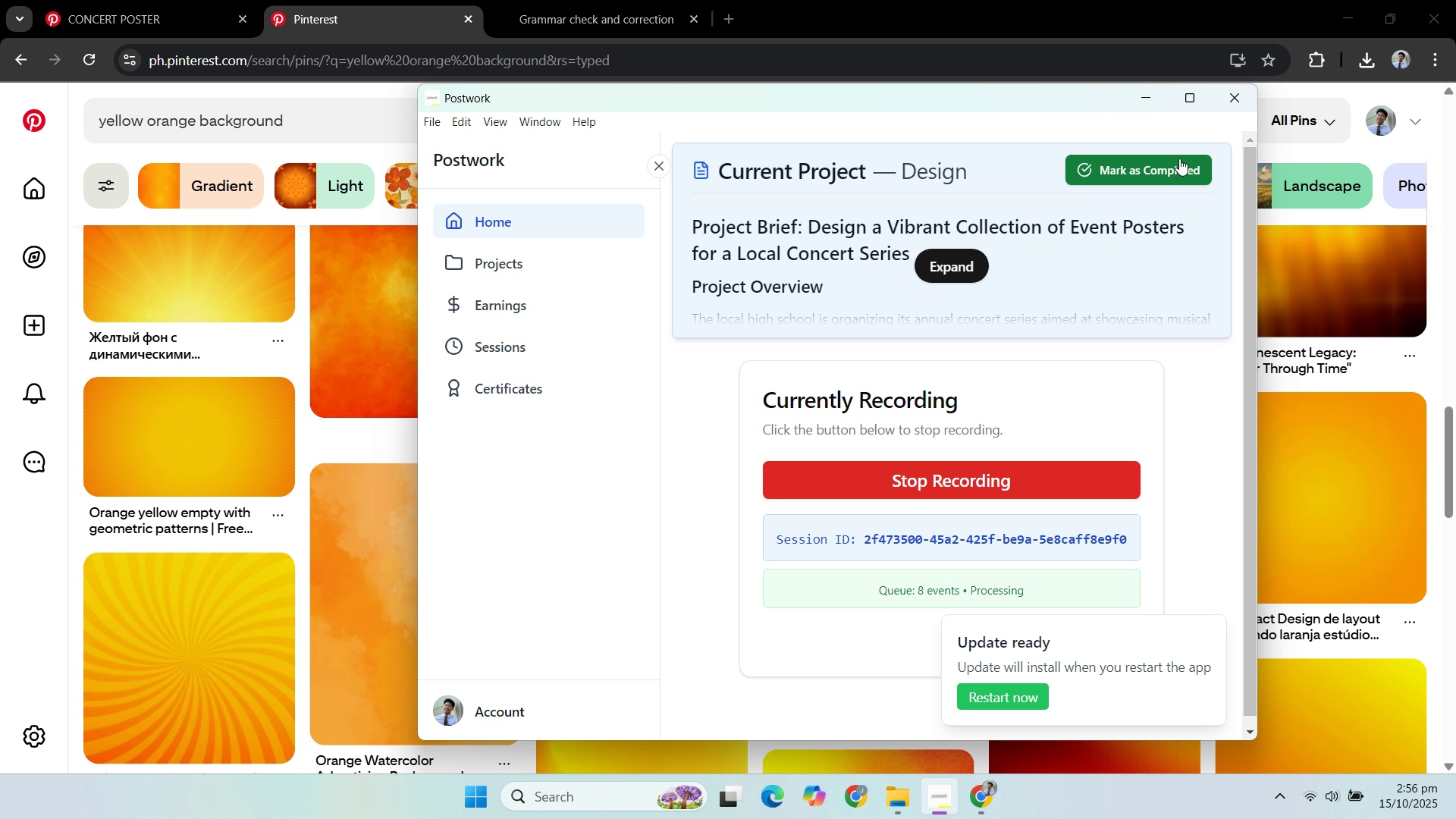 
left_click([1193, 105])